 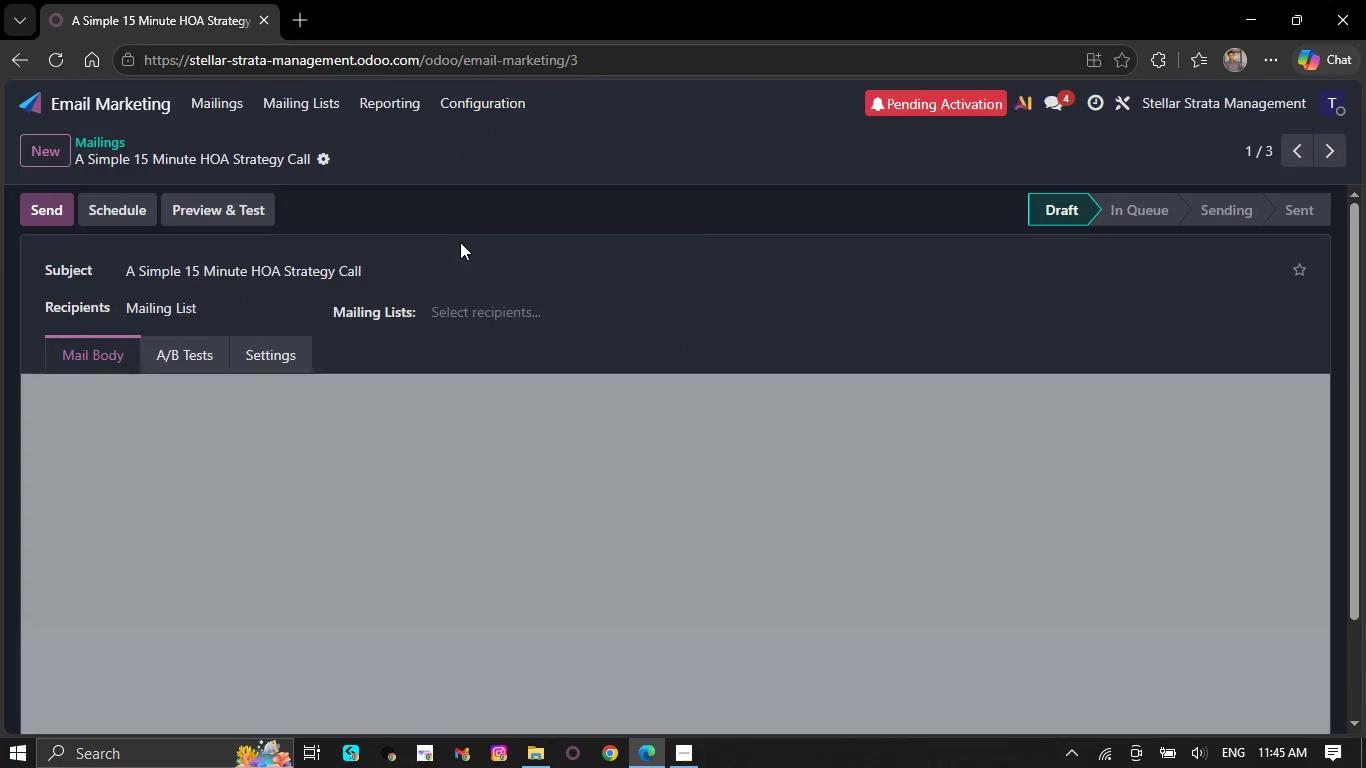 
scroll: coordinate [469, 499], scroll_direction: down, amount: 7.0
 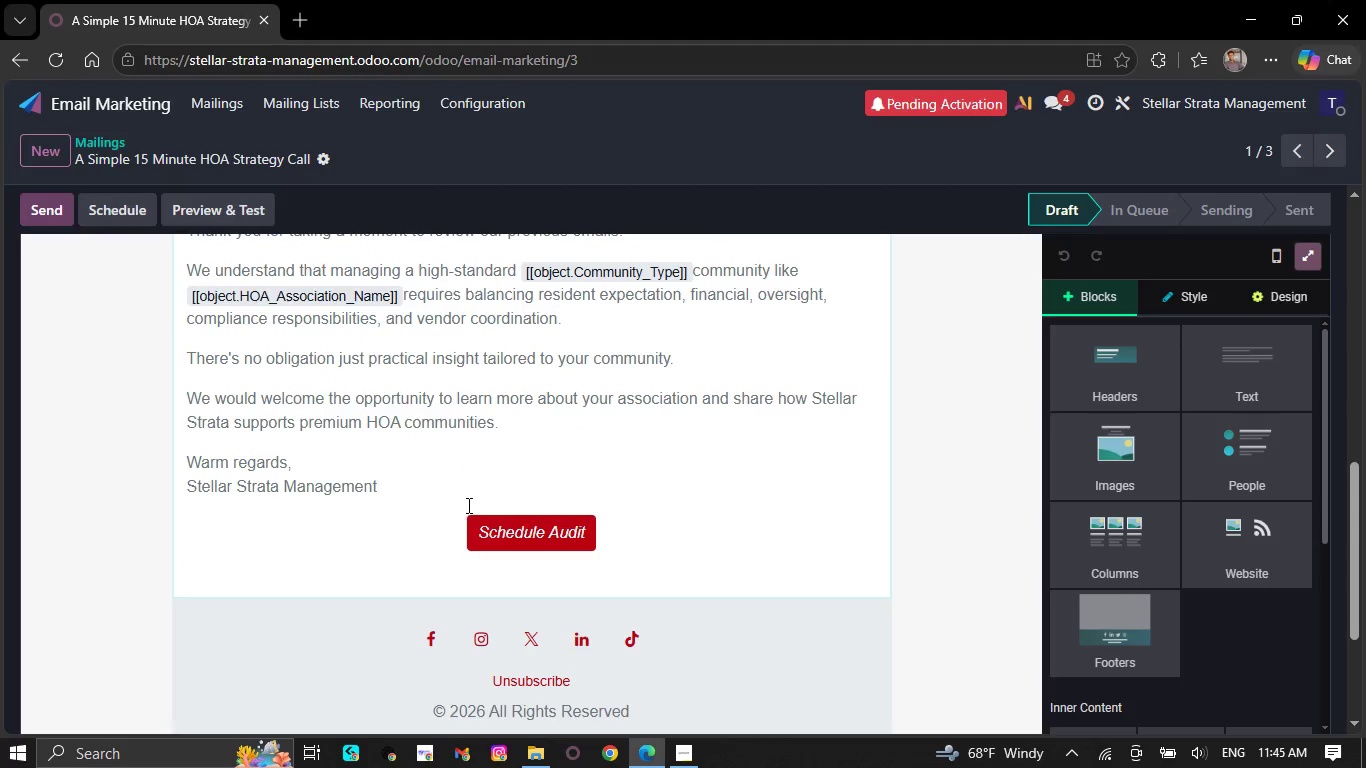 
scroll: coordinate [350, 441], scroll_direction: up, amount: 9.0
 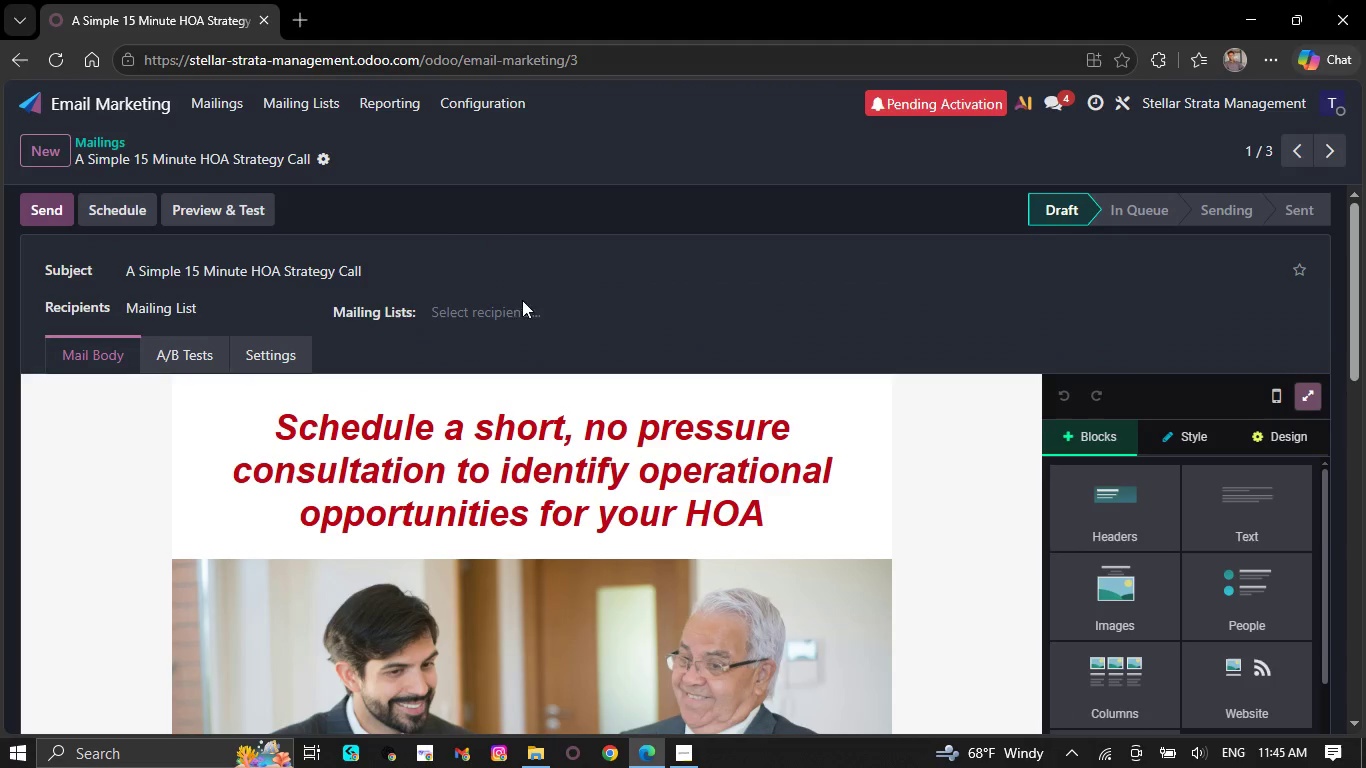 
left_click([507, 310])
 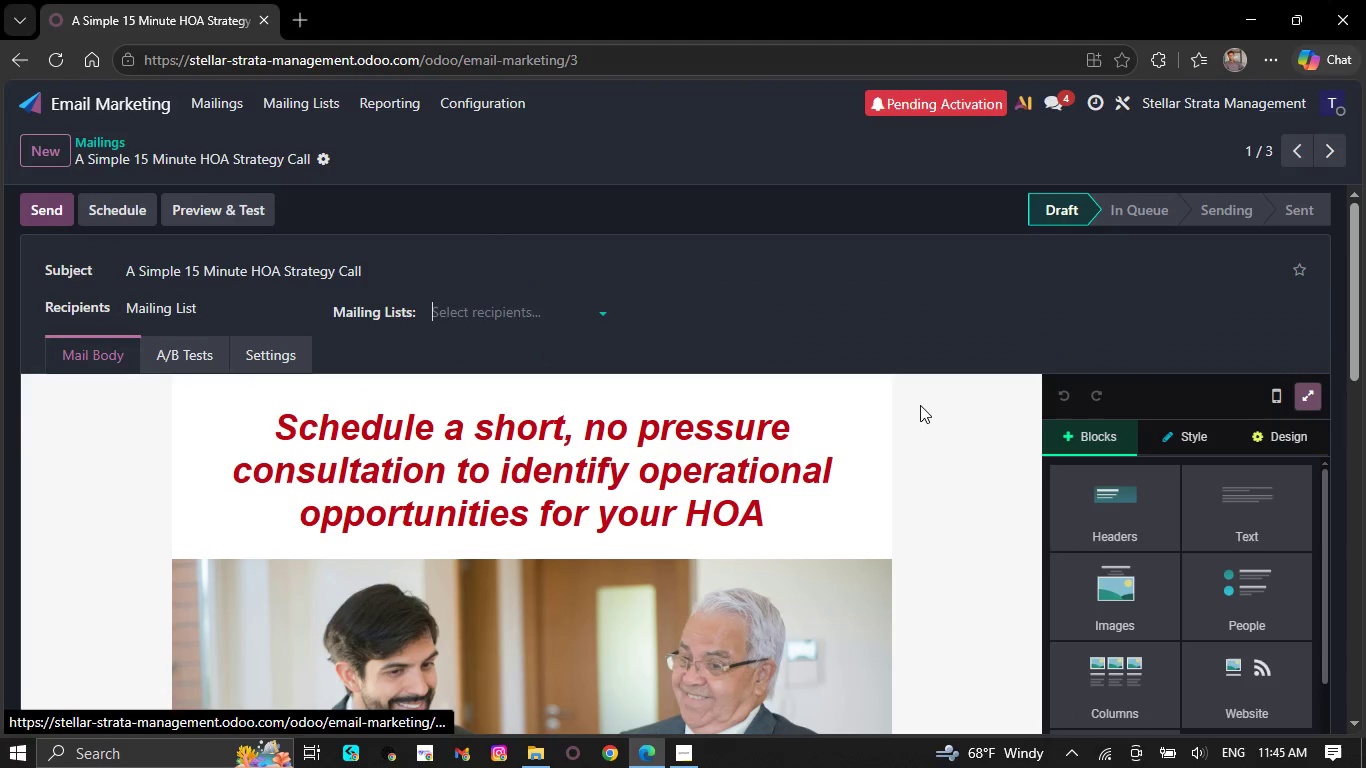 
left_click([846, 632])
 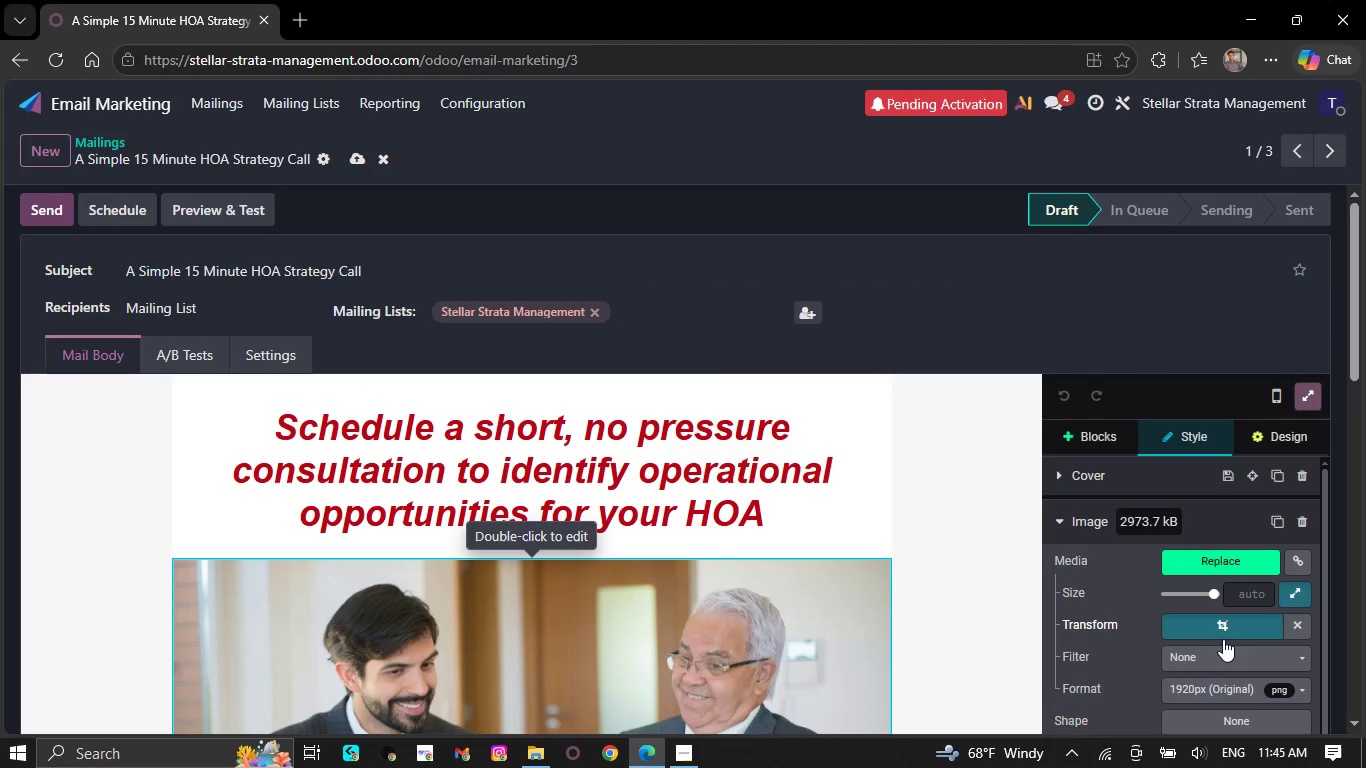 
left_click([1225, 626])
 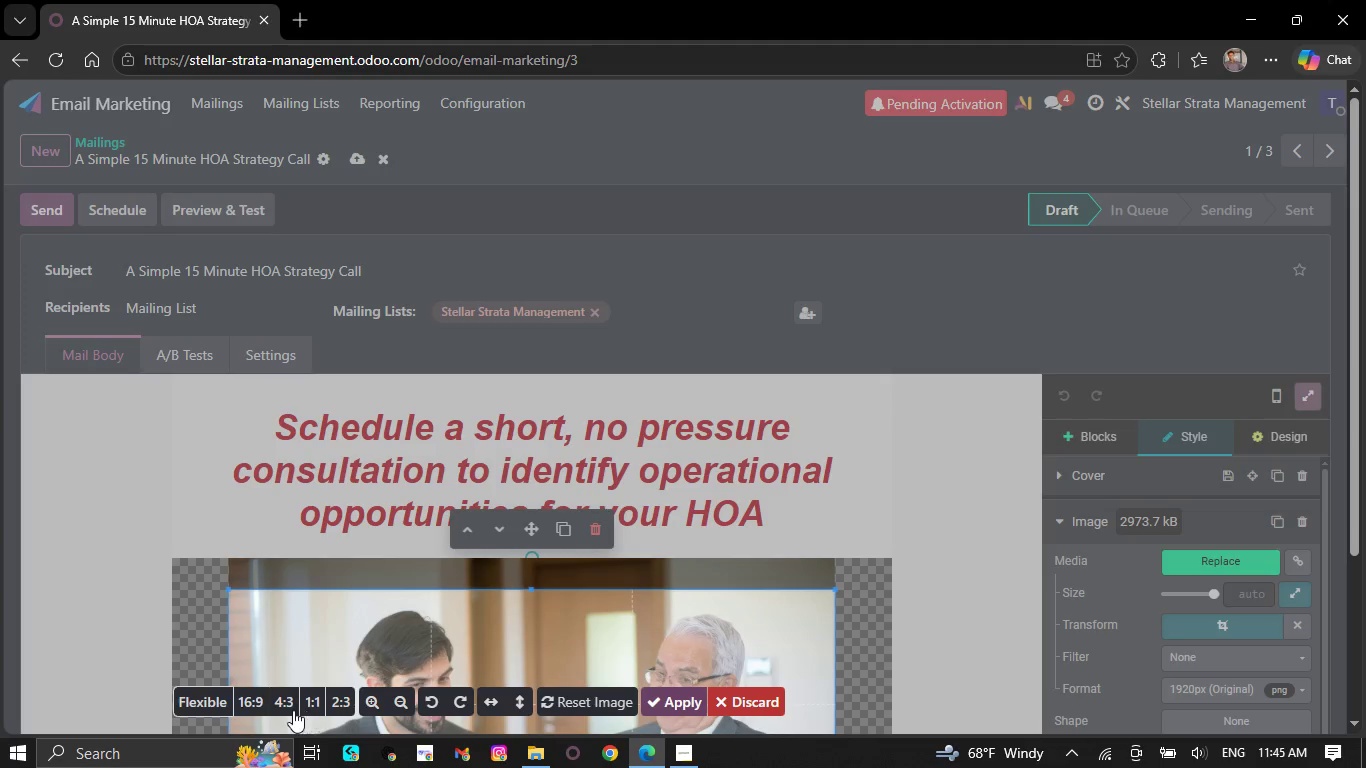 
left_click([248, 704])
 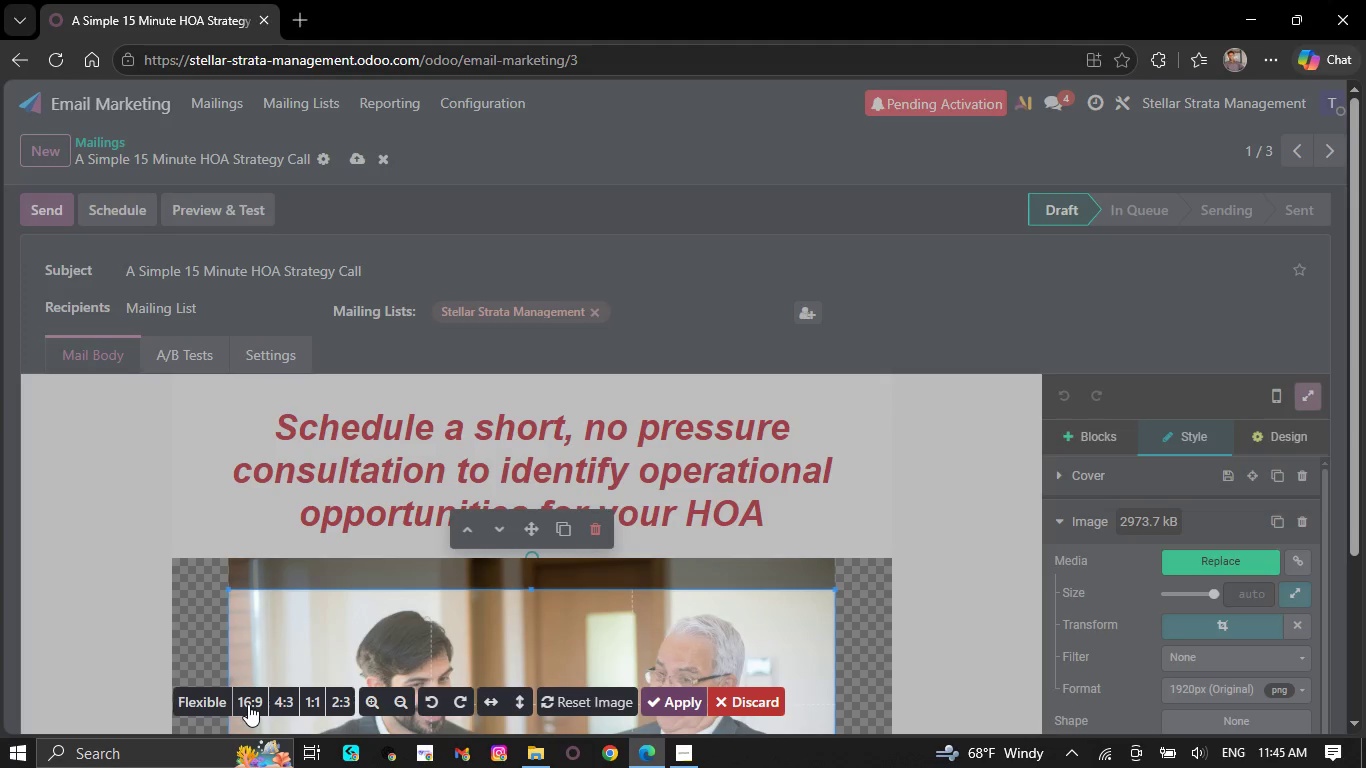 
double_click([248, 704])
 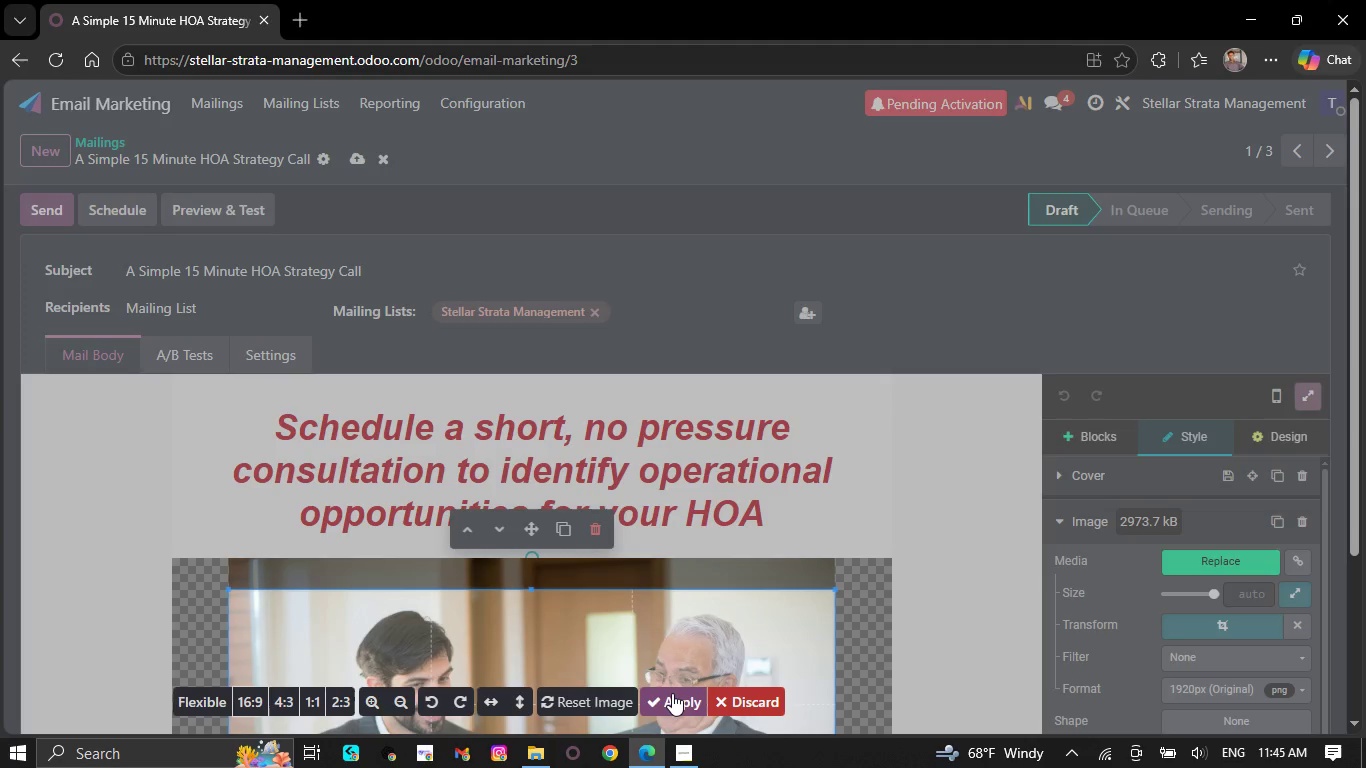 
left_click([672, 693])
 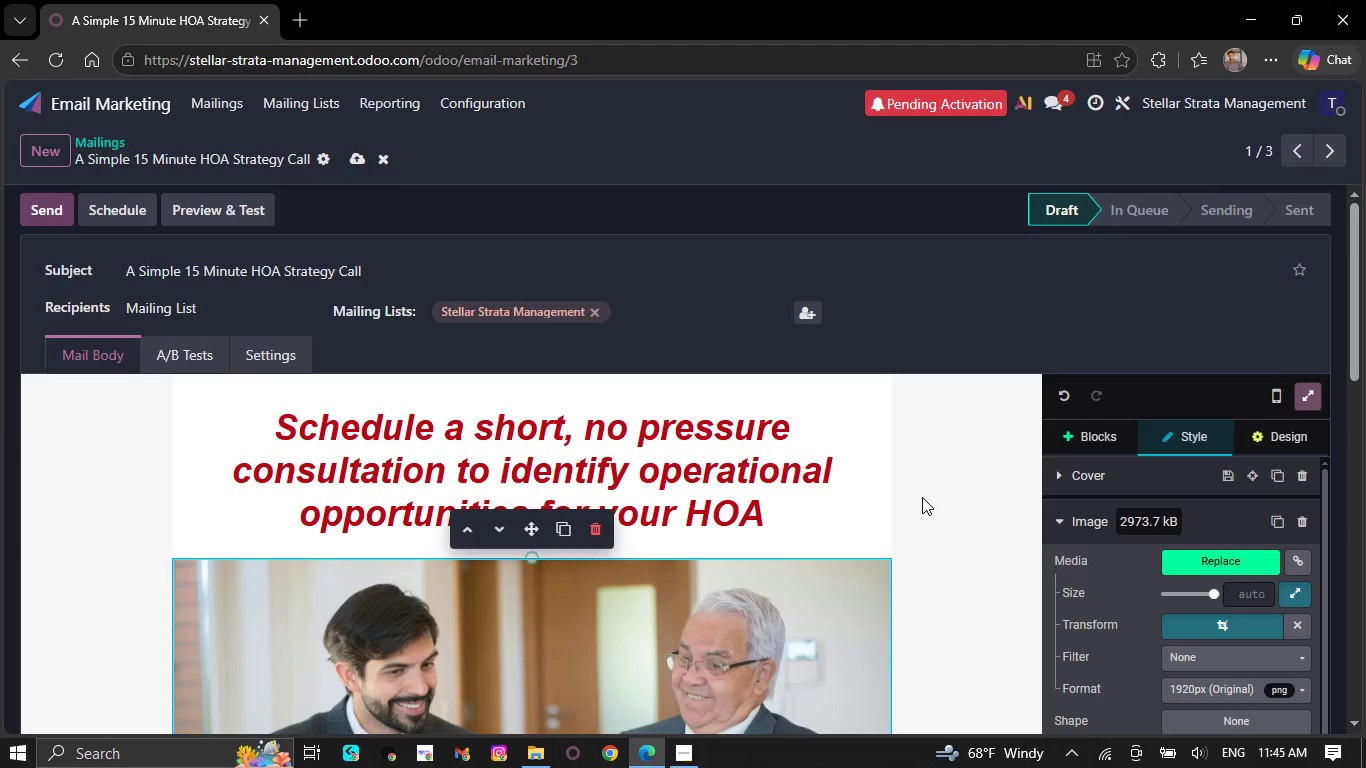 
scroll: coordinate [925, 597], scroll_direction: down, amount: 7.0
 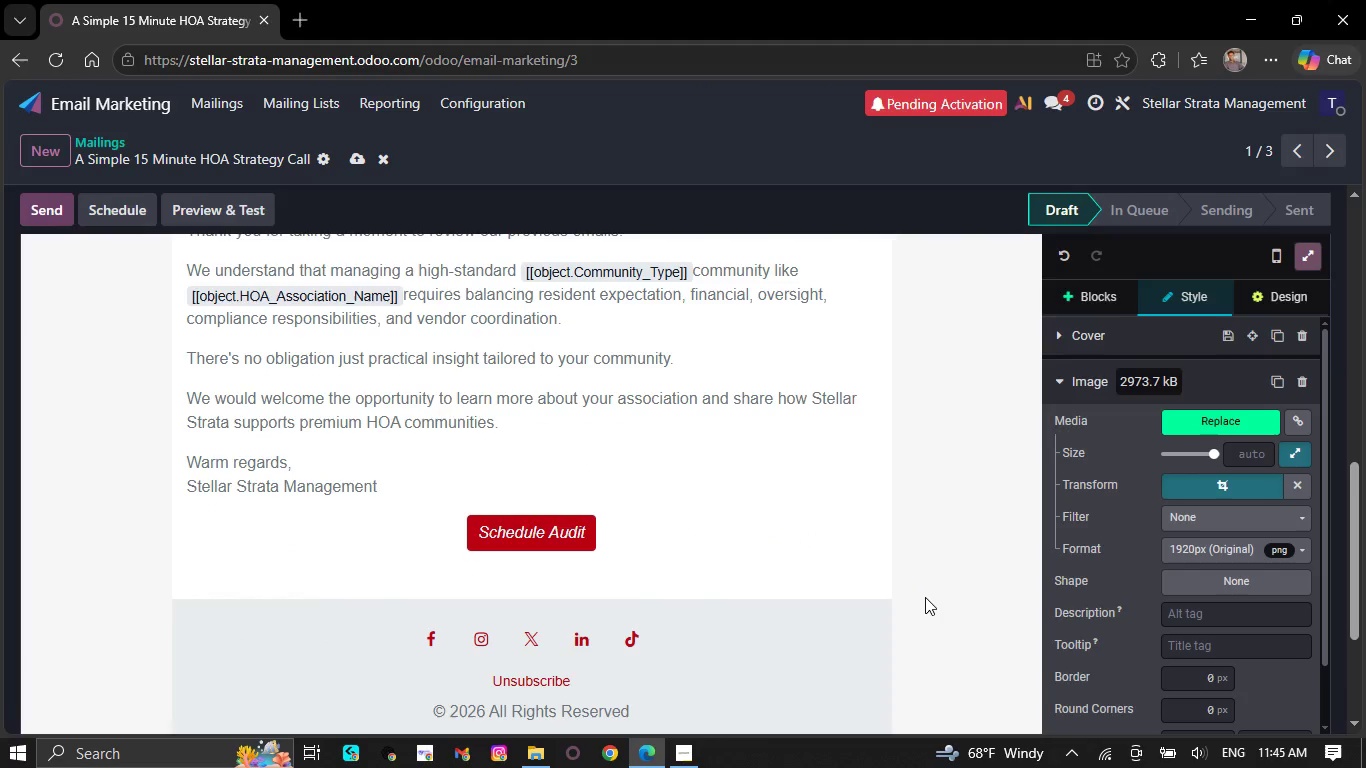 
scroll: coordinate [925, 597], scroll_direction: up, amount: 2.0
 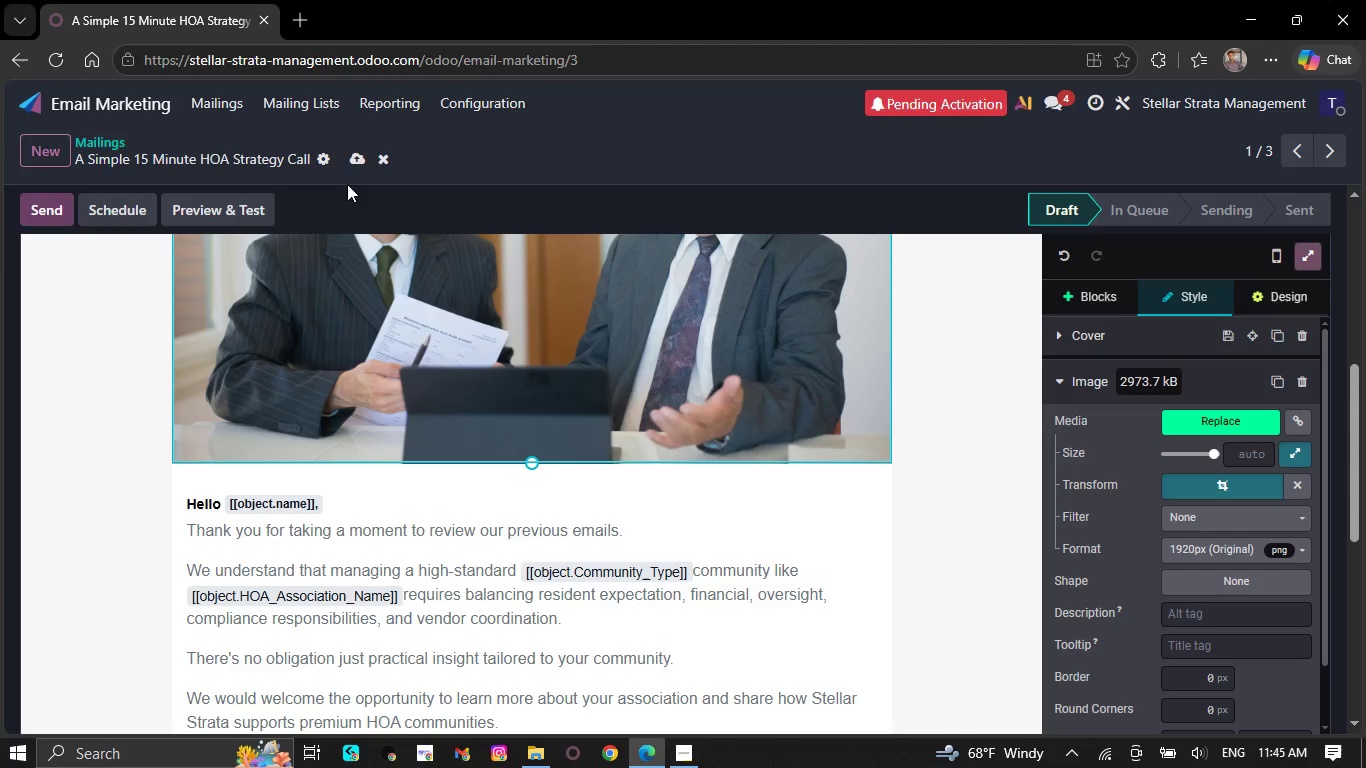 
left_click([362, 153])
 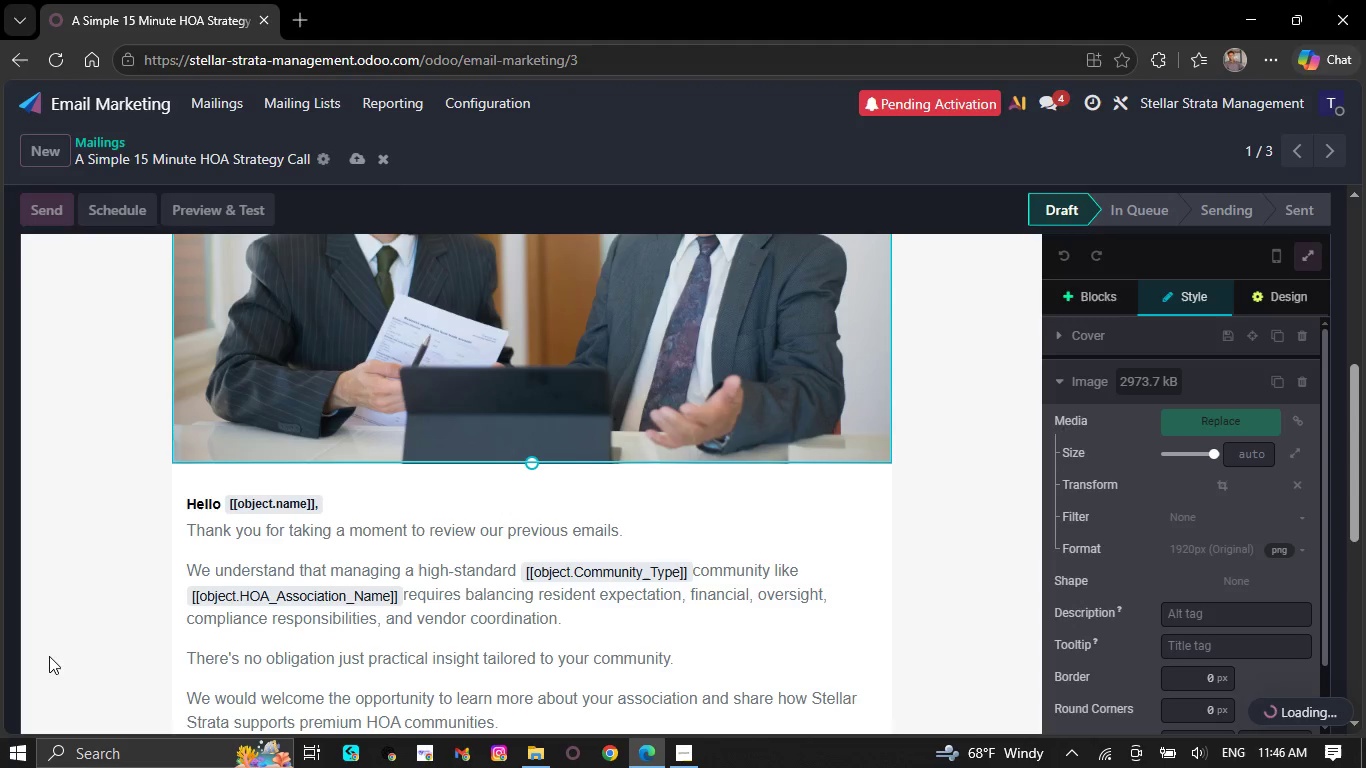 
wait(64.25)
 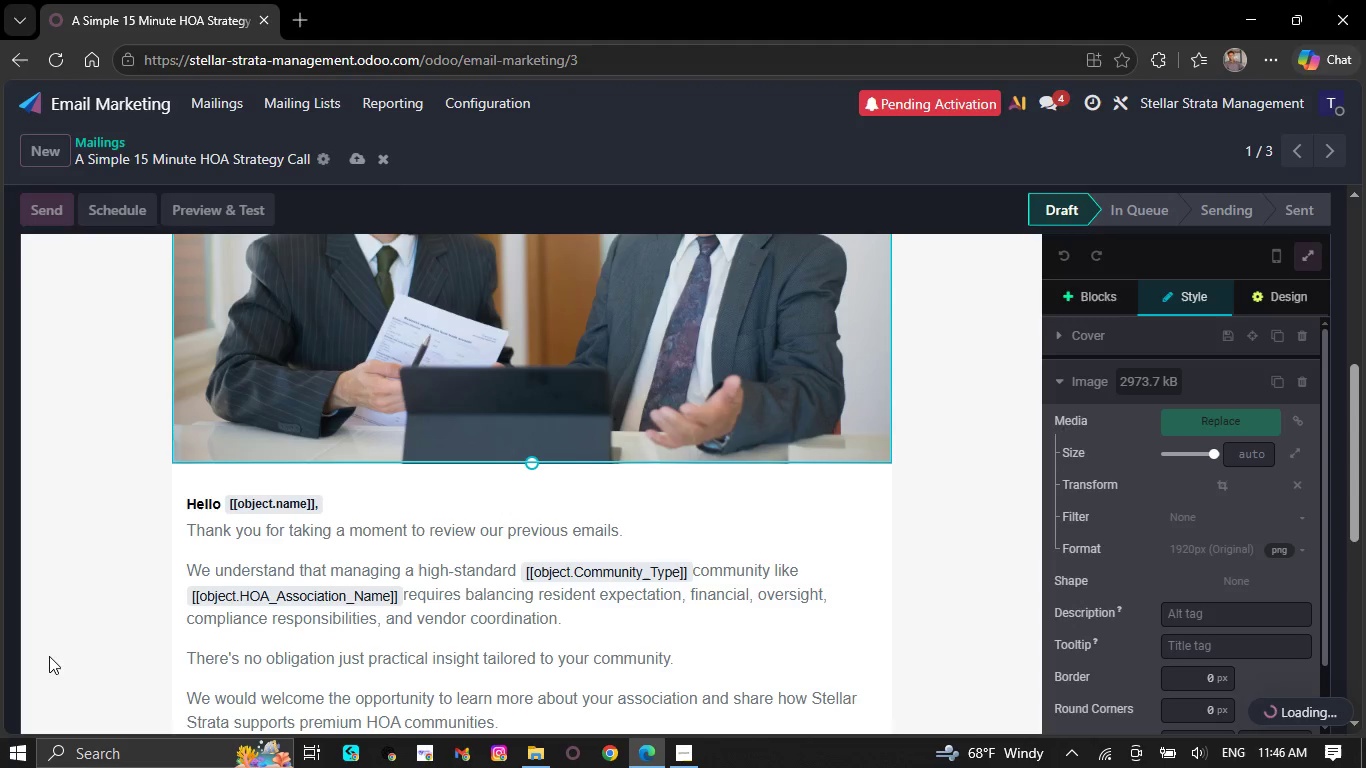 
scroll: coordinate [50, 654], scroll_direction: down, amount: 1.0
 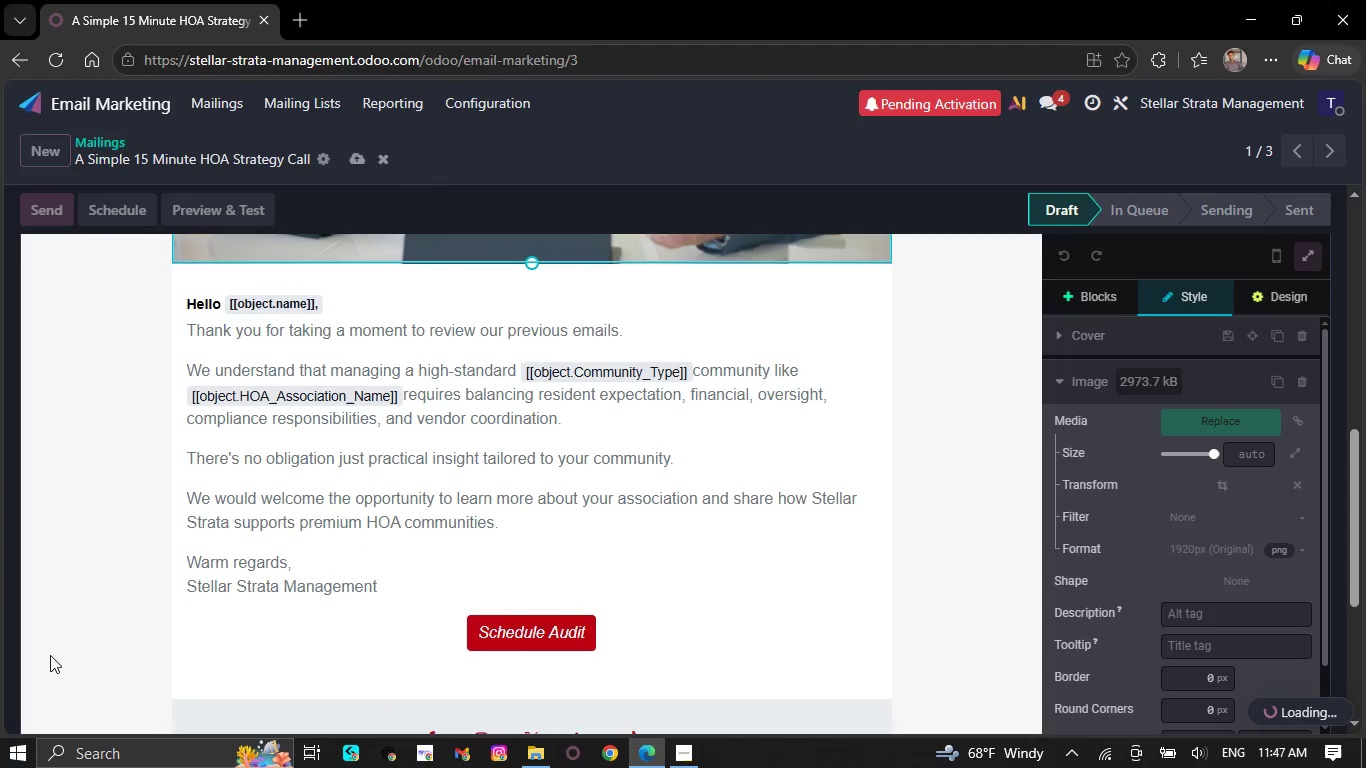 
wait(12.02)
 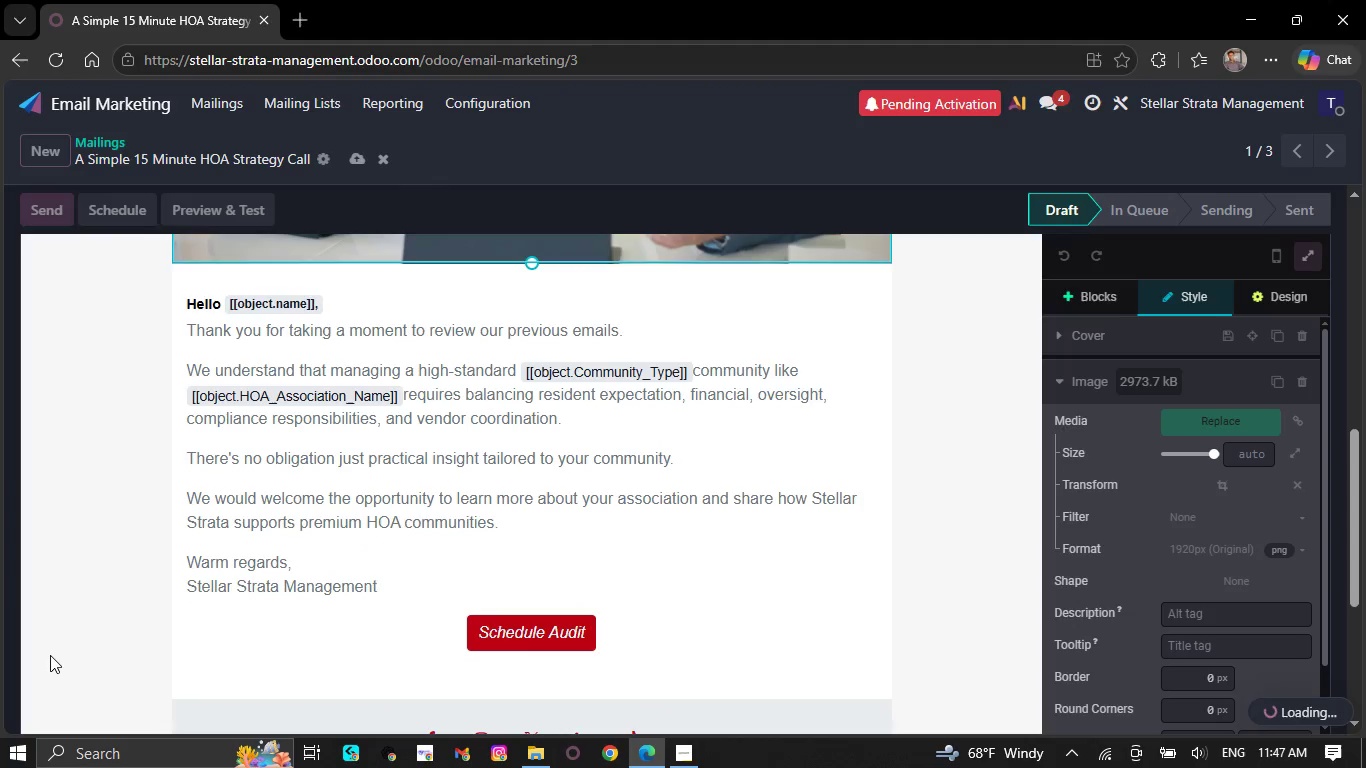 
scroll: coordinate [36, 671], scroll_direction: down, amount: 2.0